 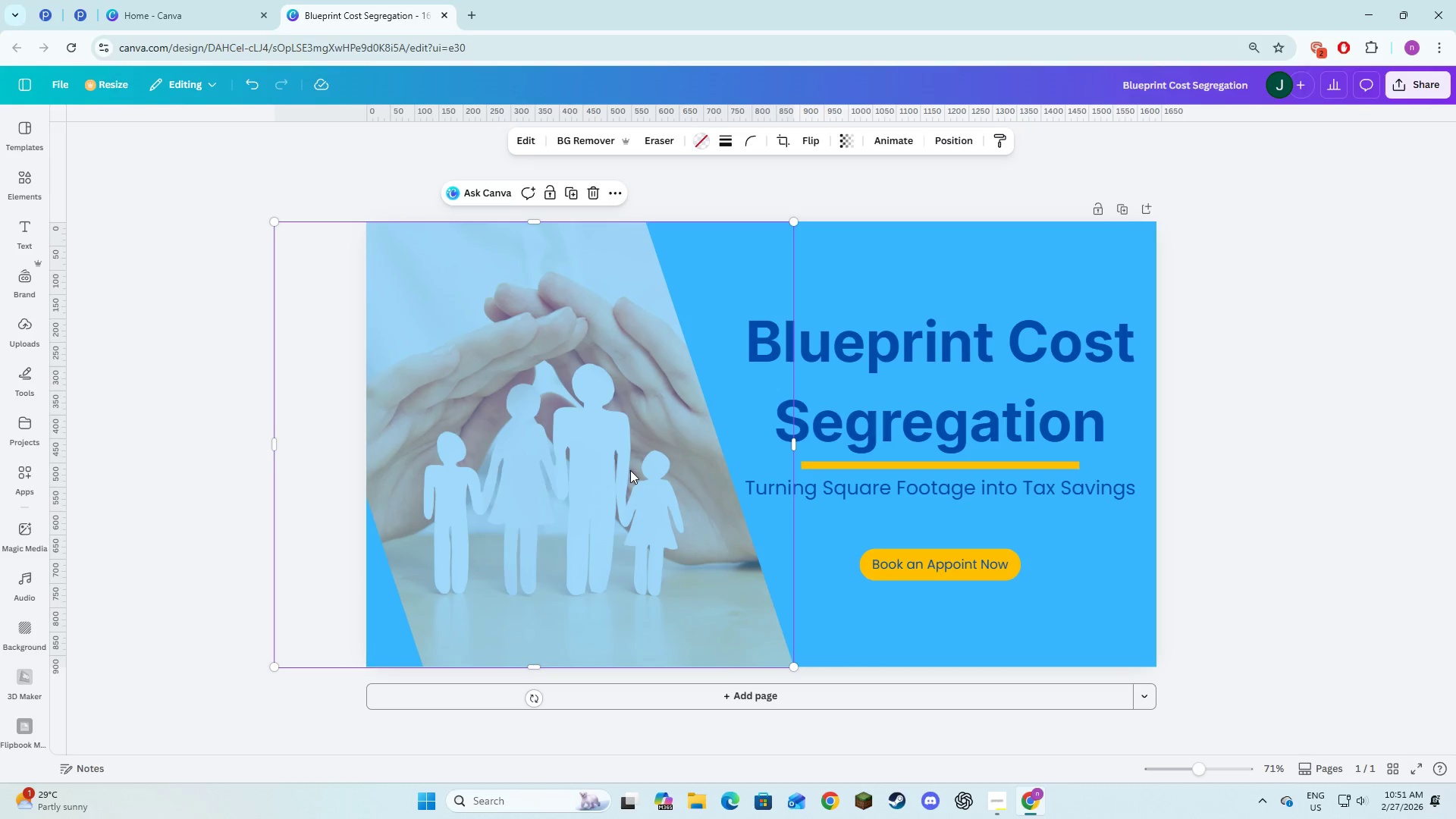 
left_click_drag(start_coordinate=[791, 446], to_coordinate=[778, 447])
 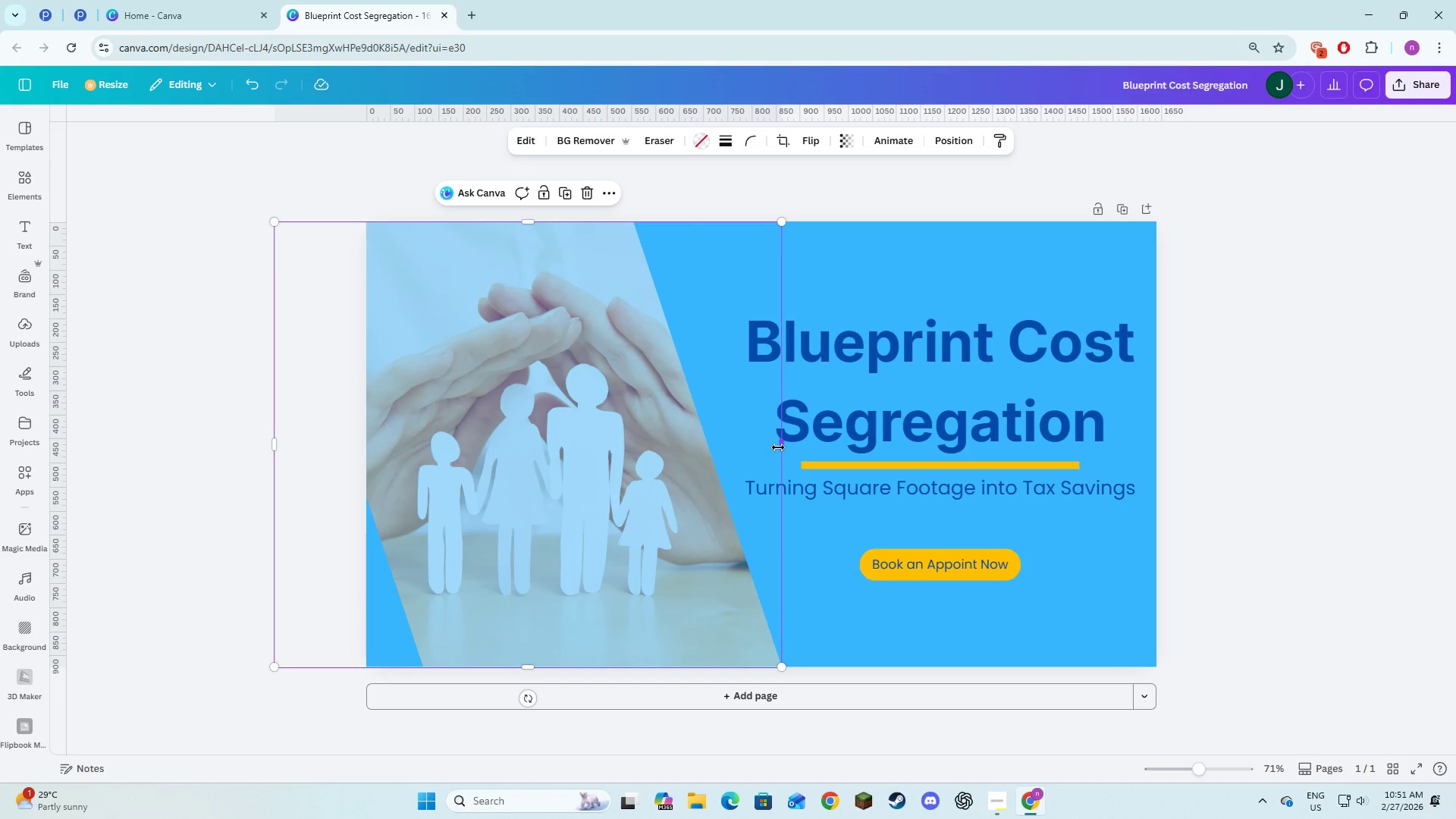 
key(Control+ControlLeft)
 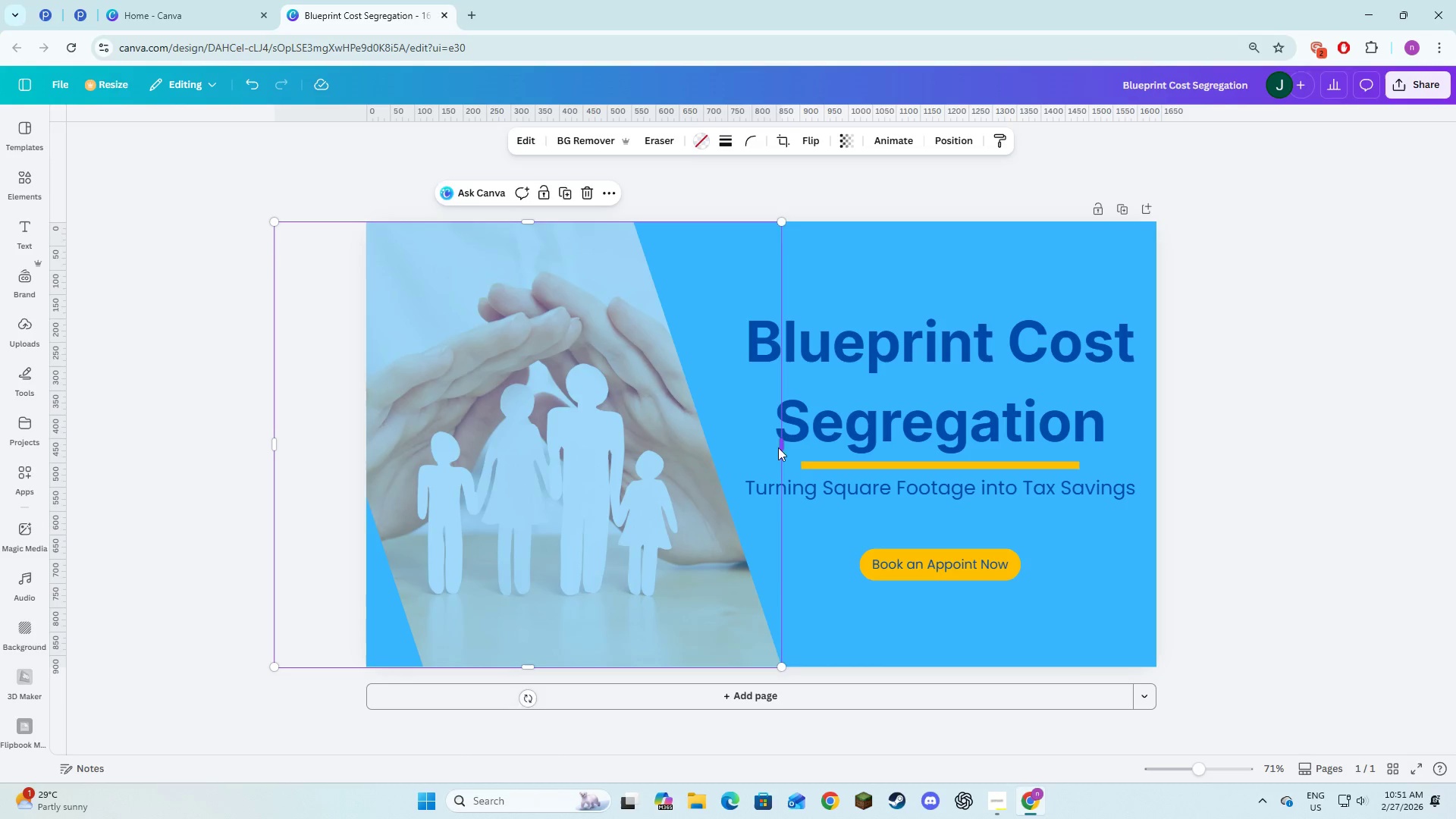 
key(Control+Z)
 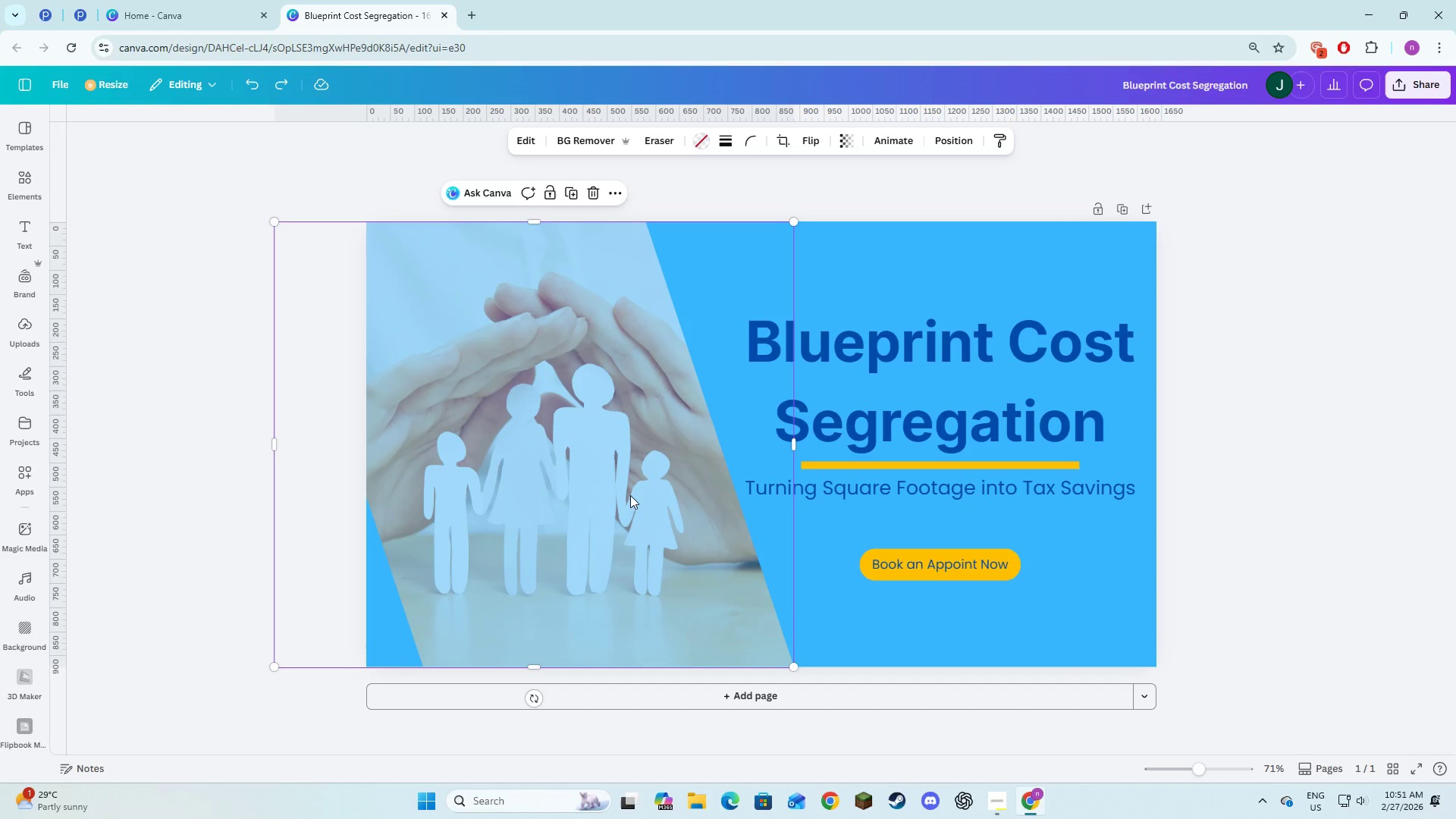 
double_click([630, 495])
 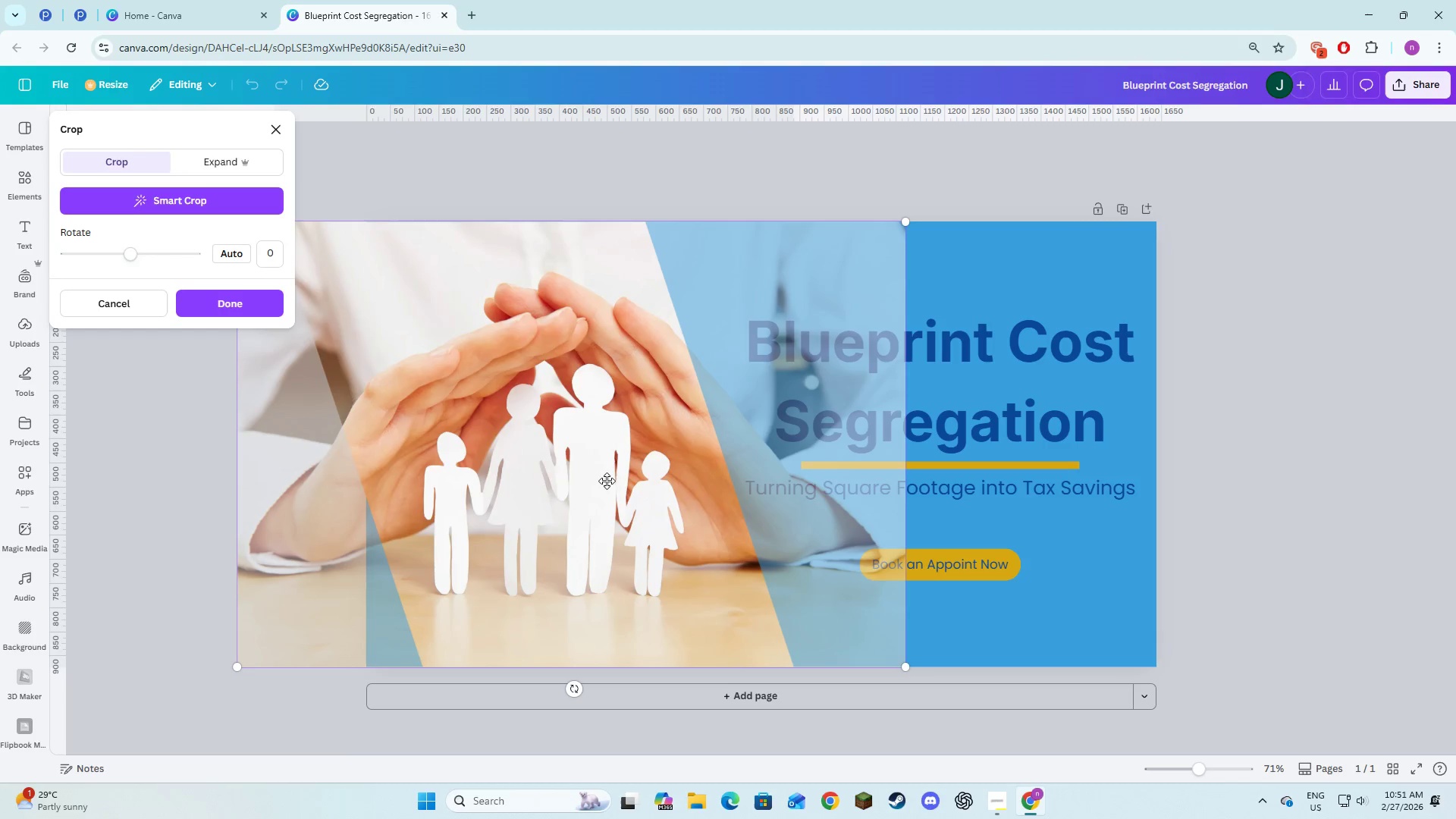 
left_click_drag(start_coordinate=[607, 481], to_coordinate=[585, 482])
 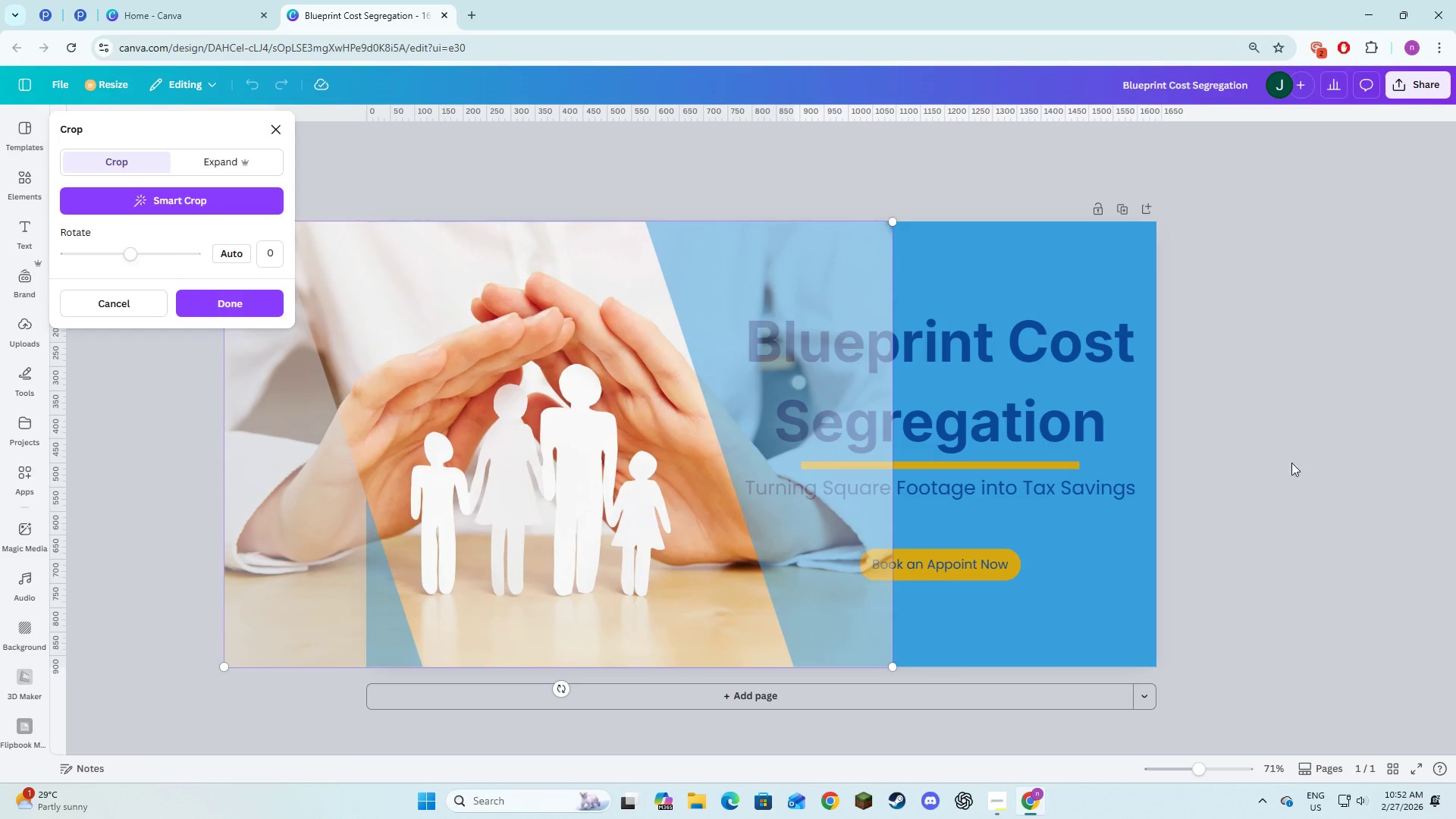 
left_click([1310, 459])
 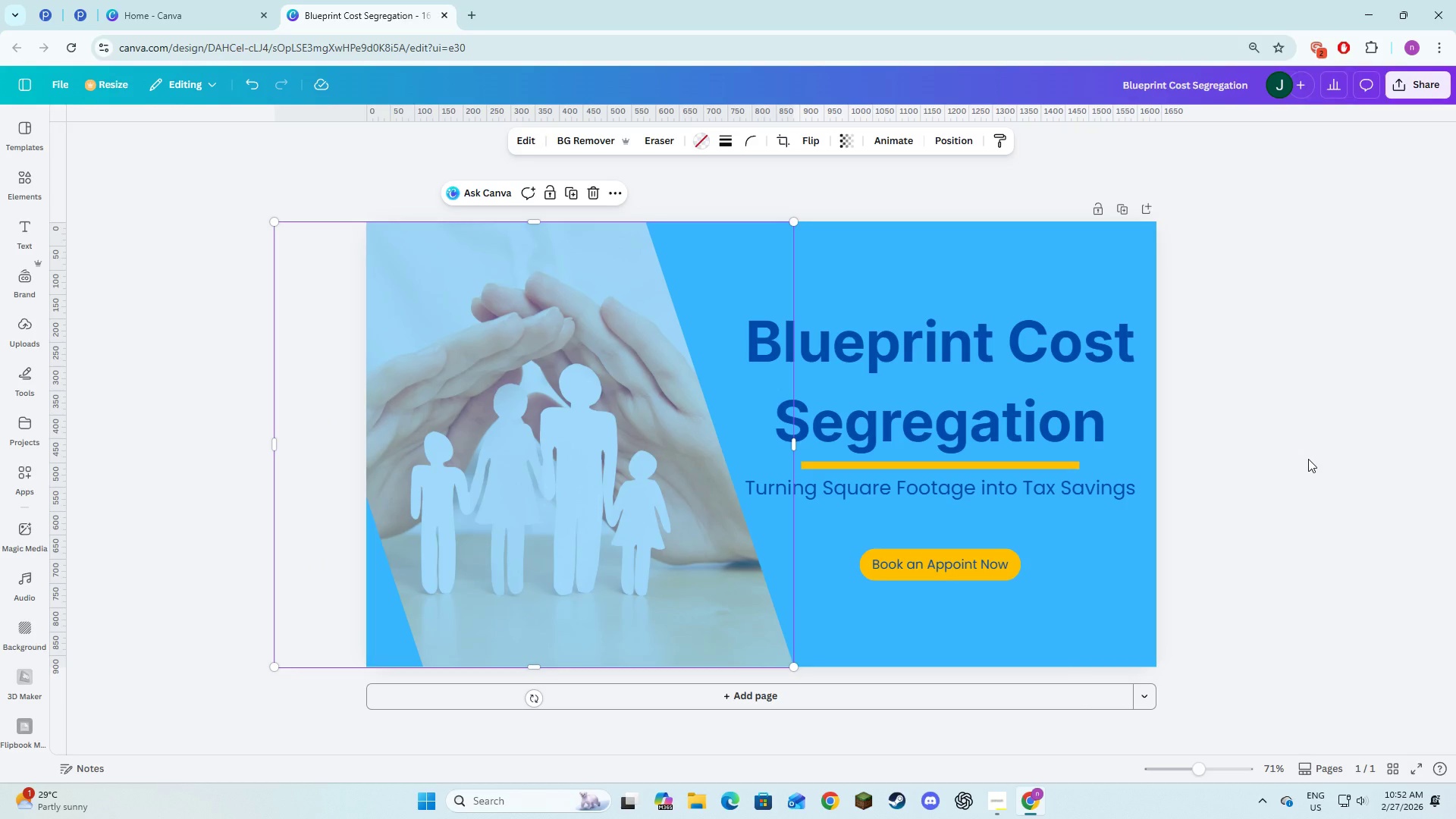 
left_click([1308, 459])
 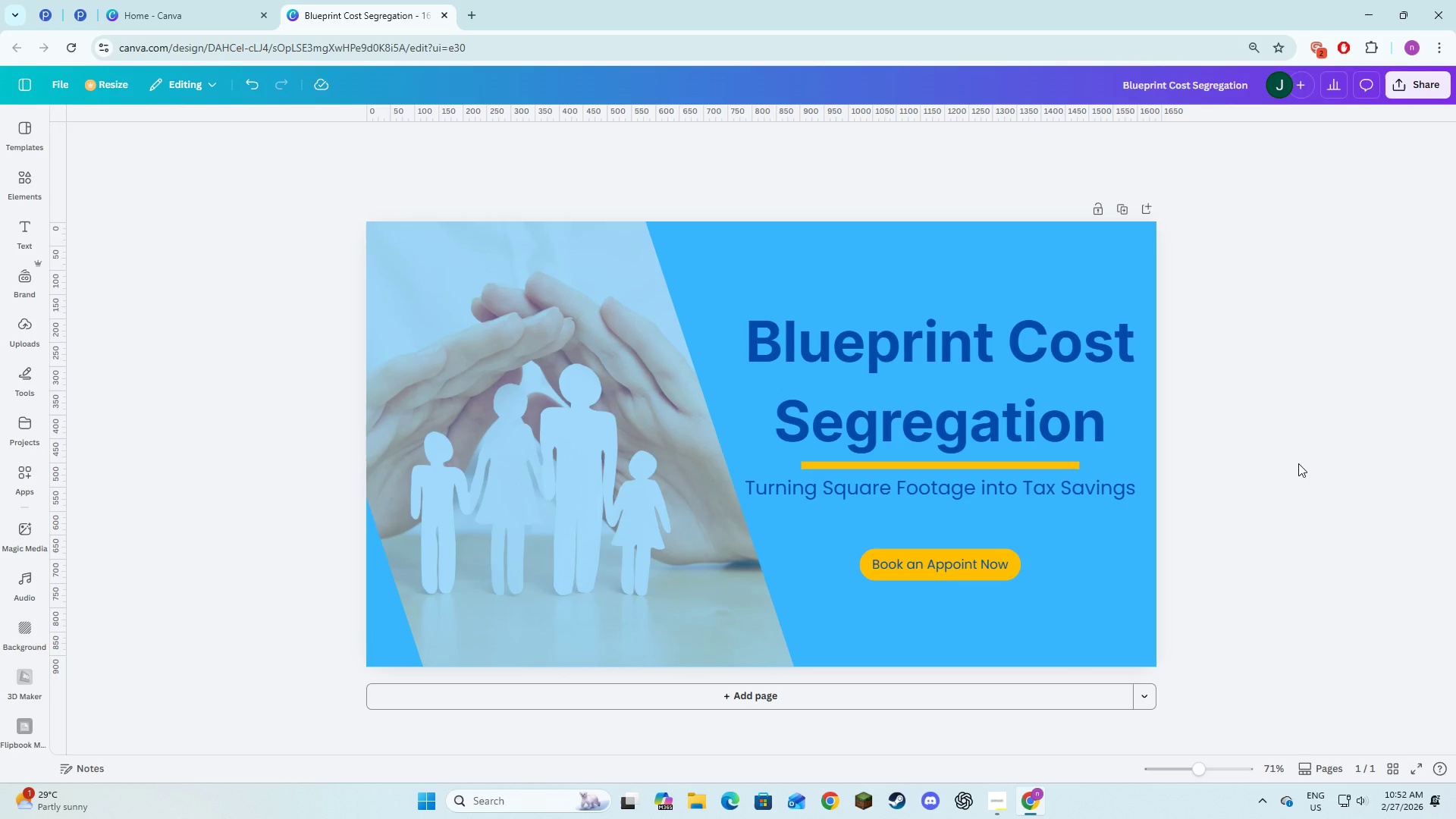 
wait(9.09)
 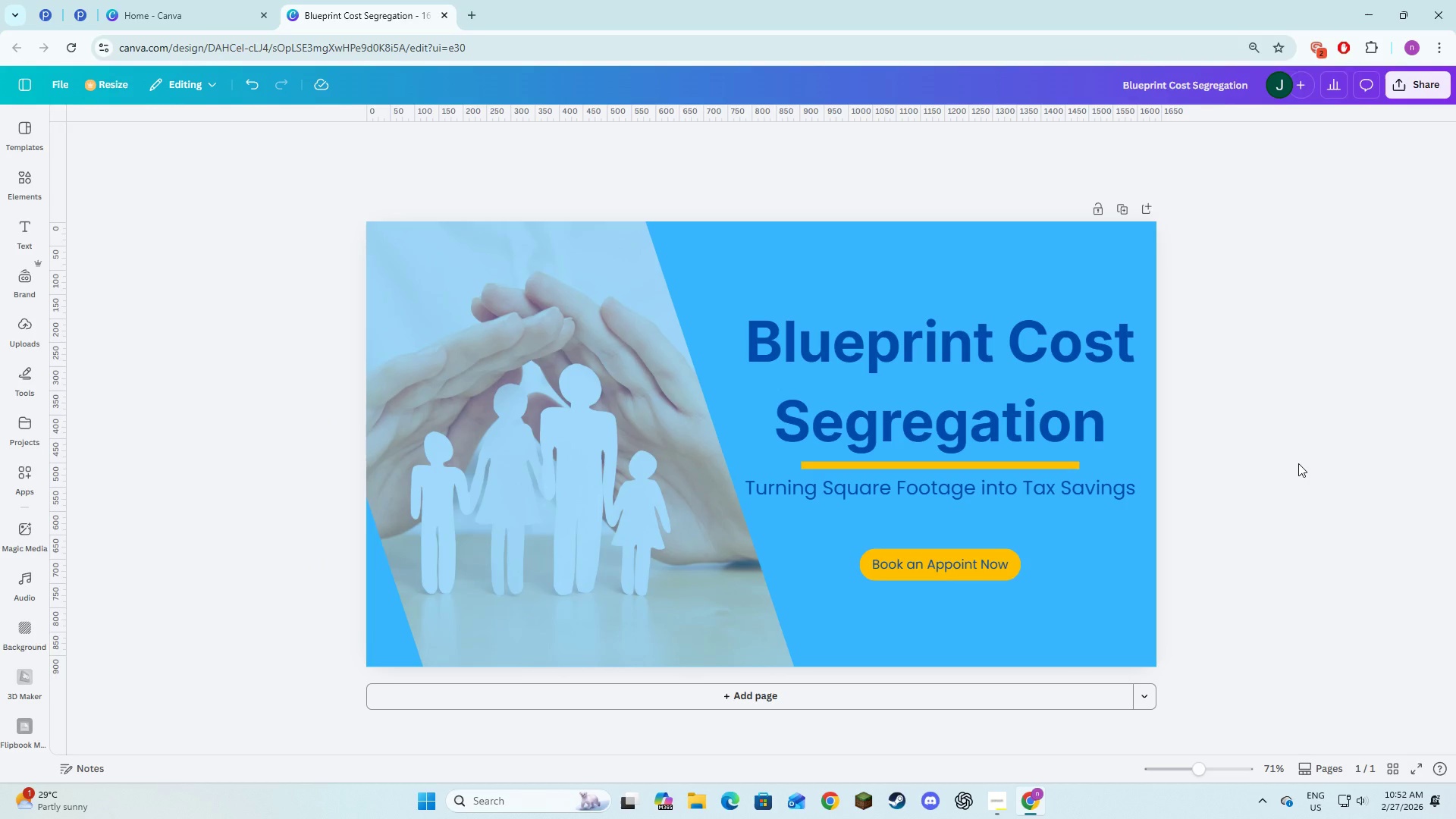 
left_click([1298, 463])
 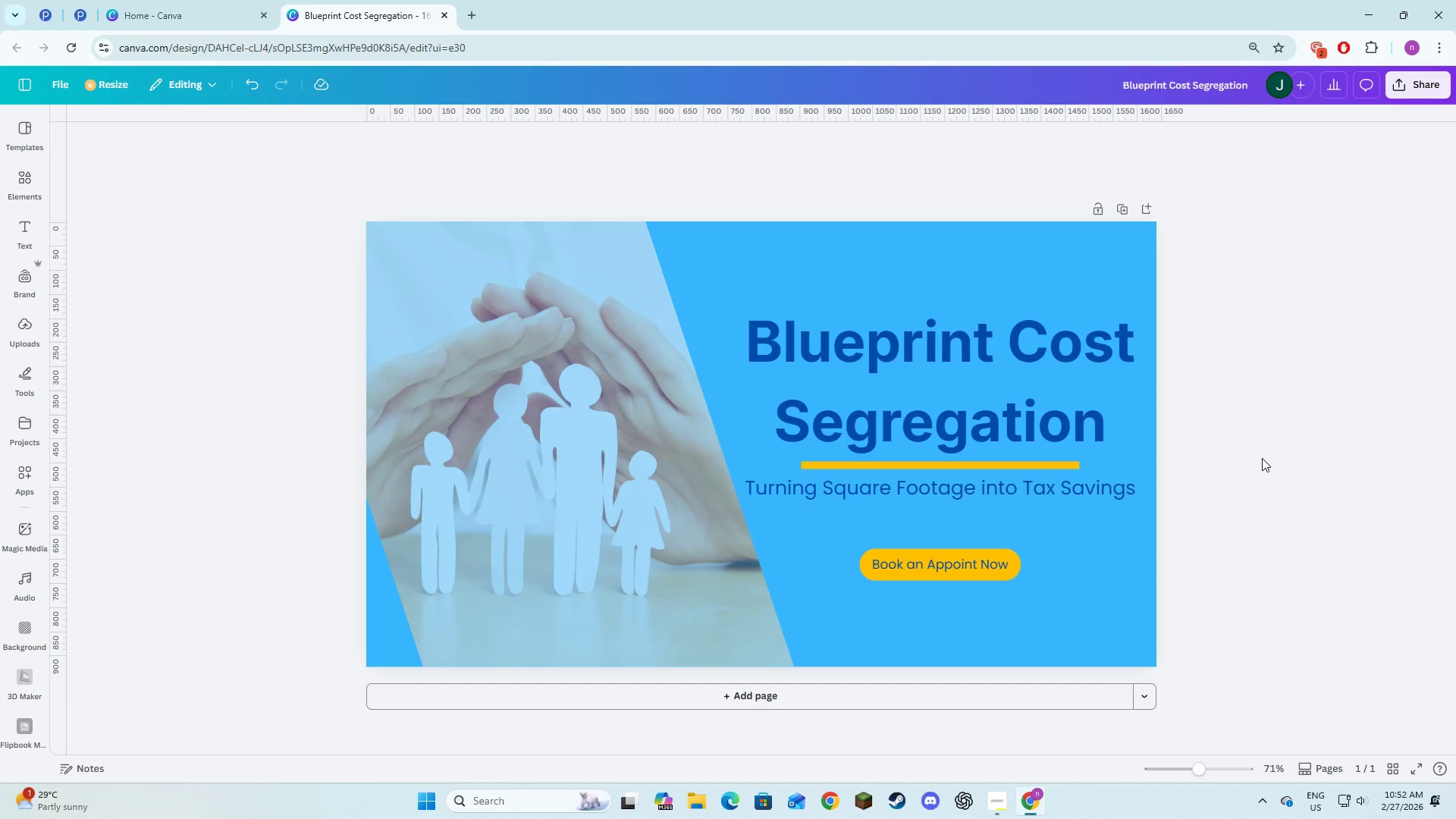 
key(Alt+AltLeft)
 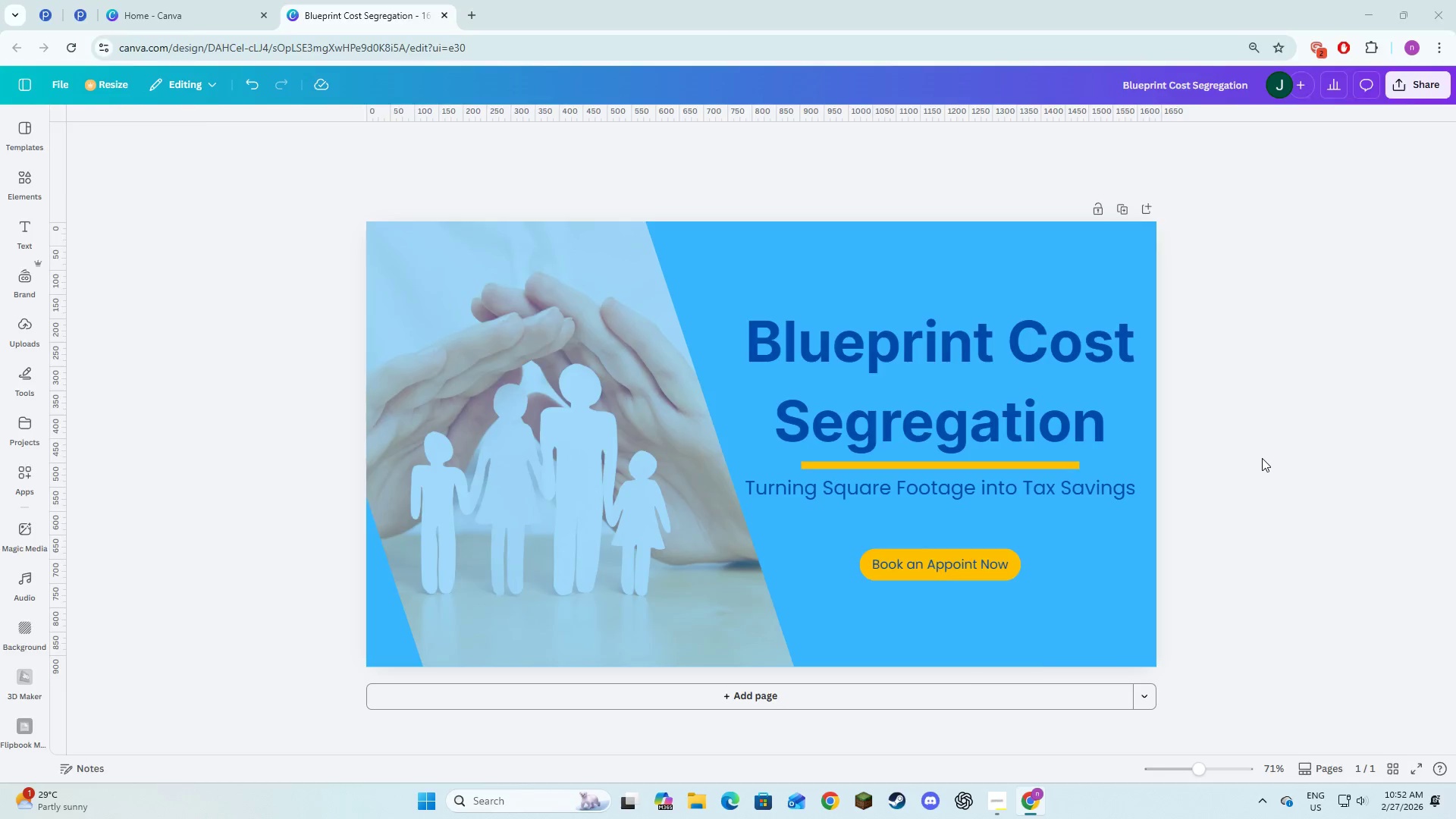 
key(Alt+Tab)